 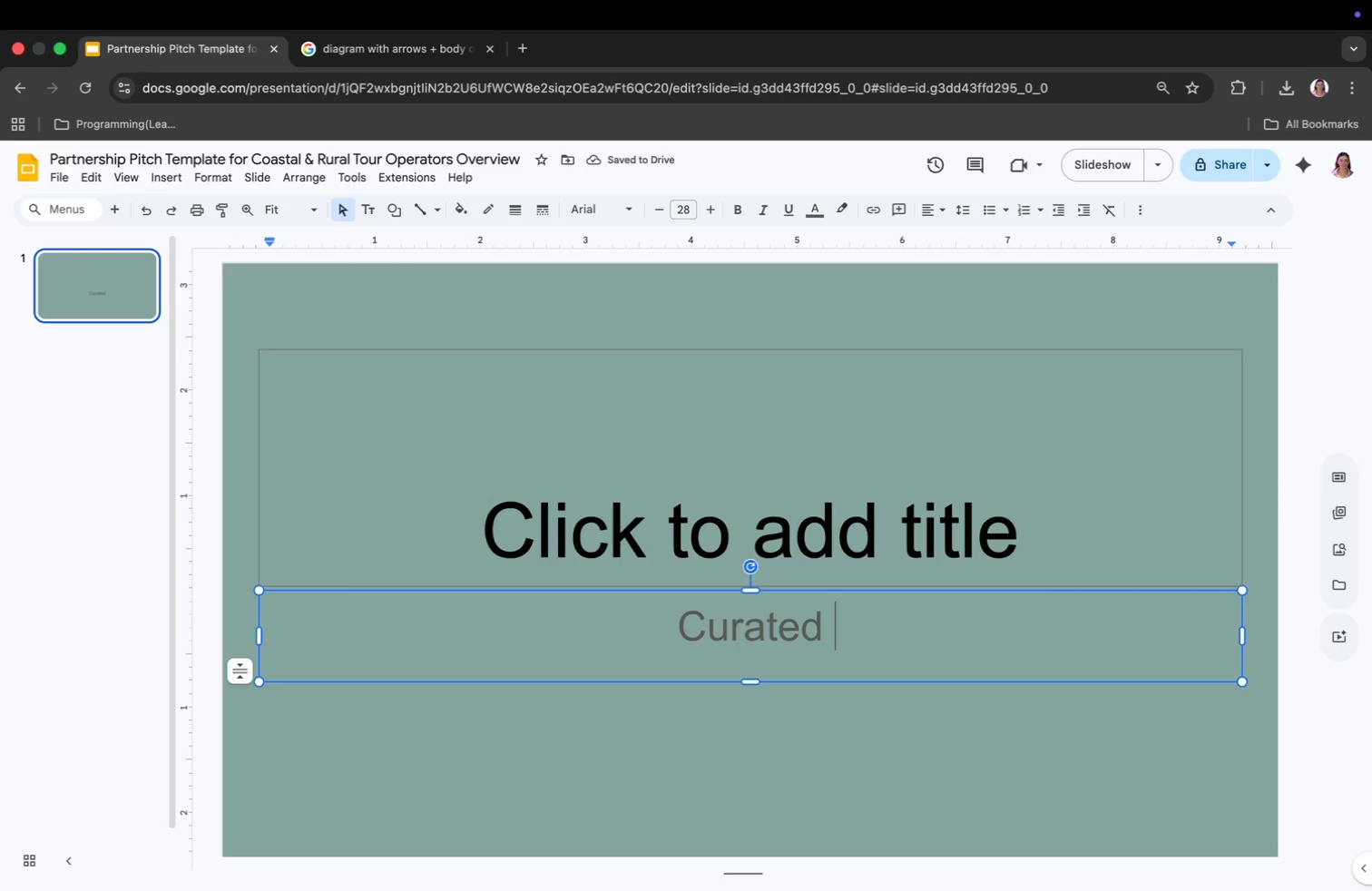 
type(Coastal & Countryd)
key(Backspace)
type(side Exp)
 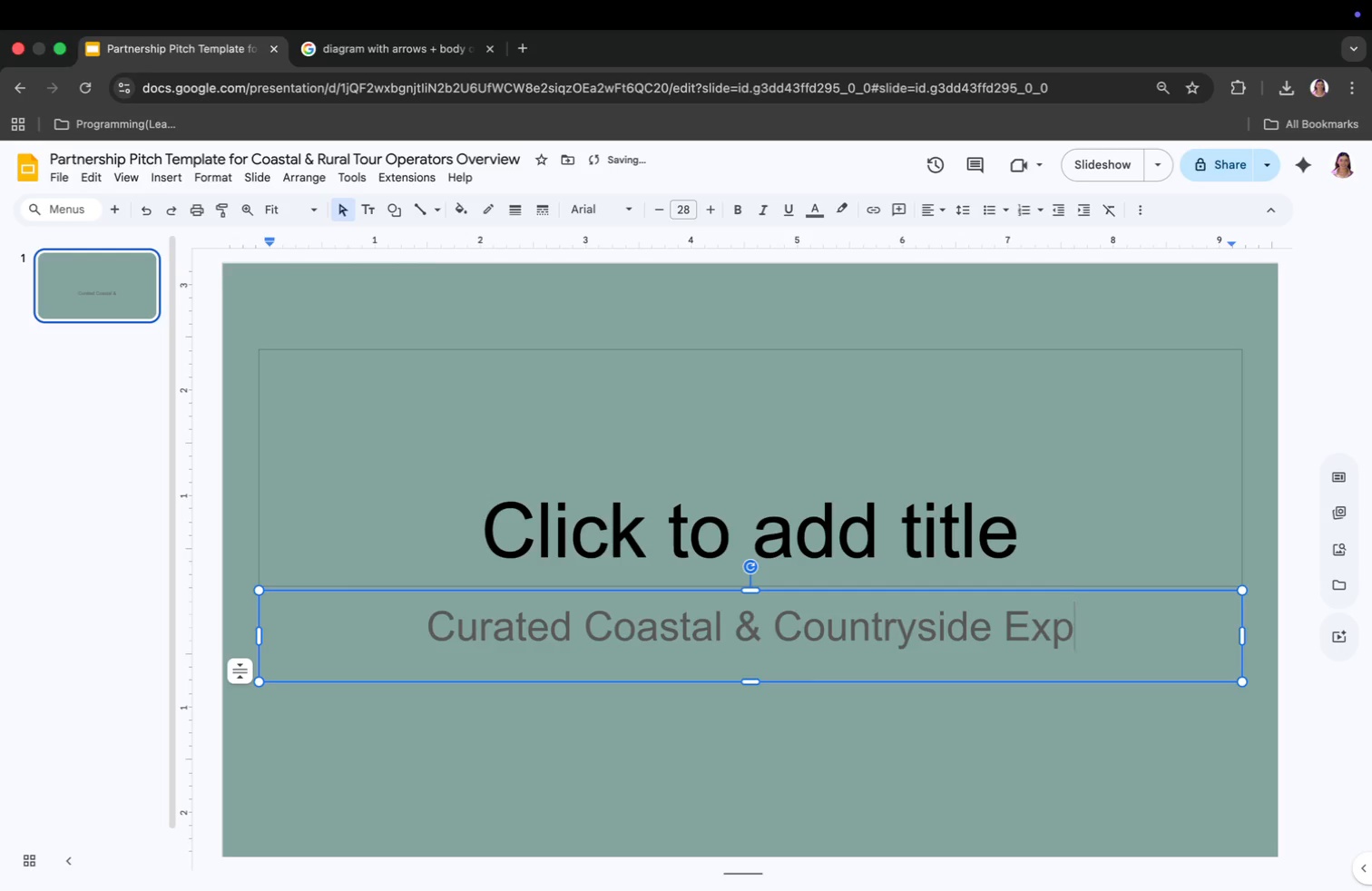 
wait(9.31)
 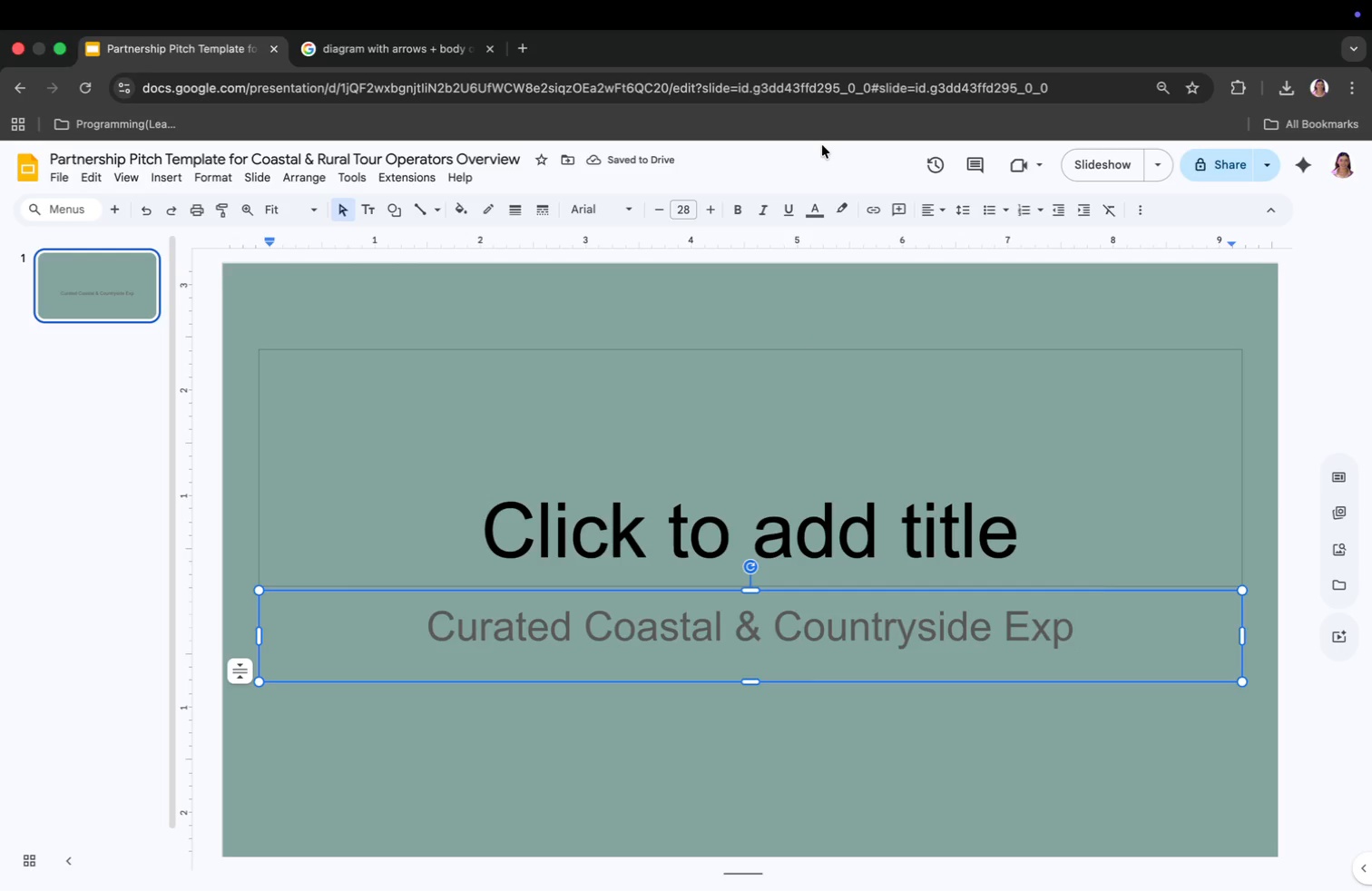 
type(eriences)
 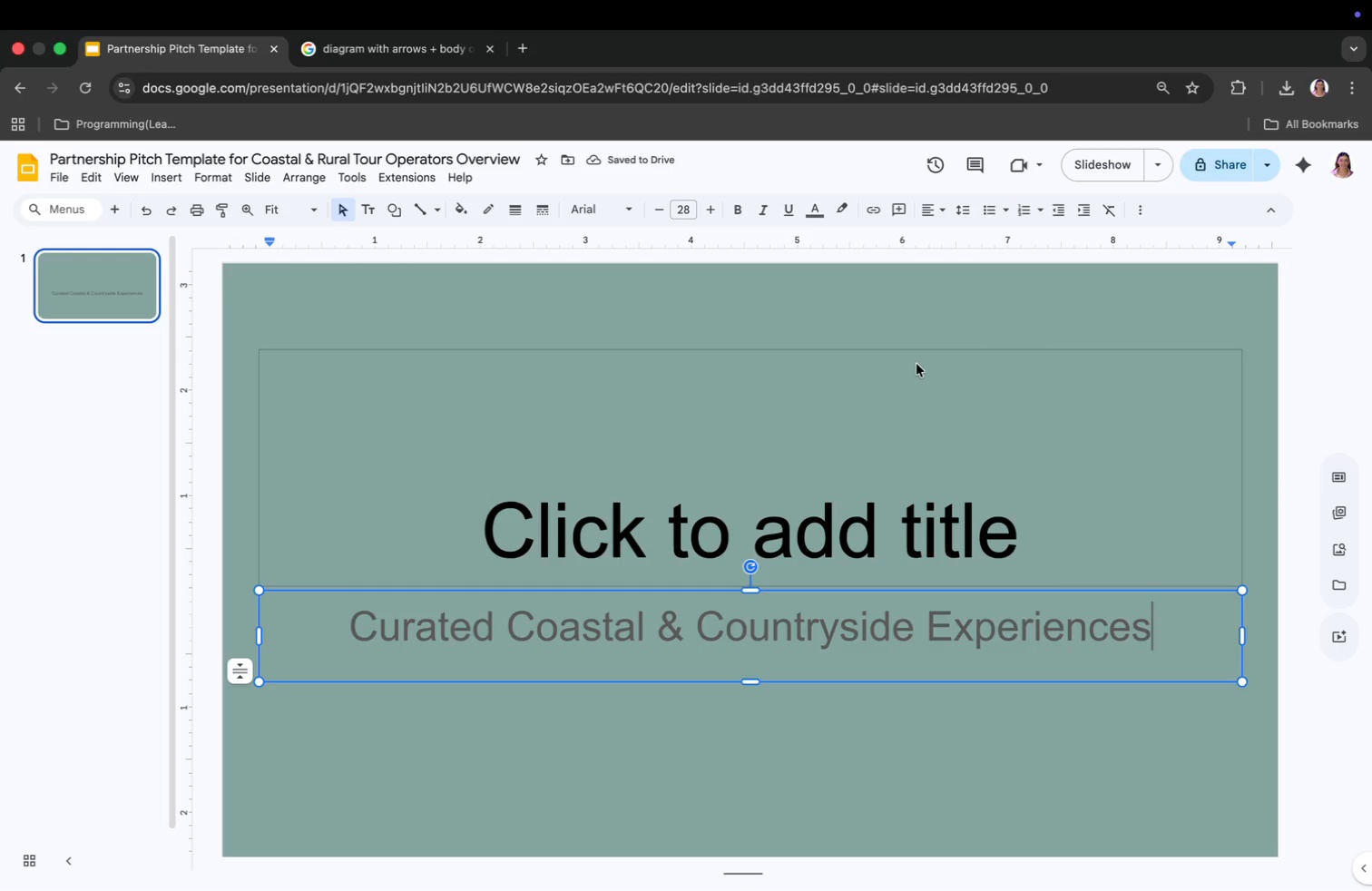 
left_click([809, 501])
 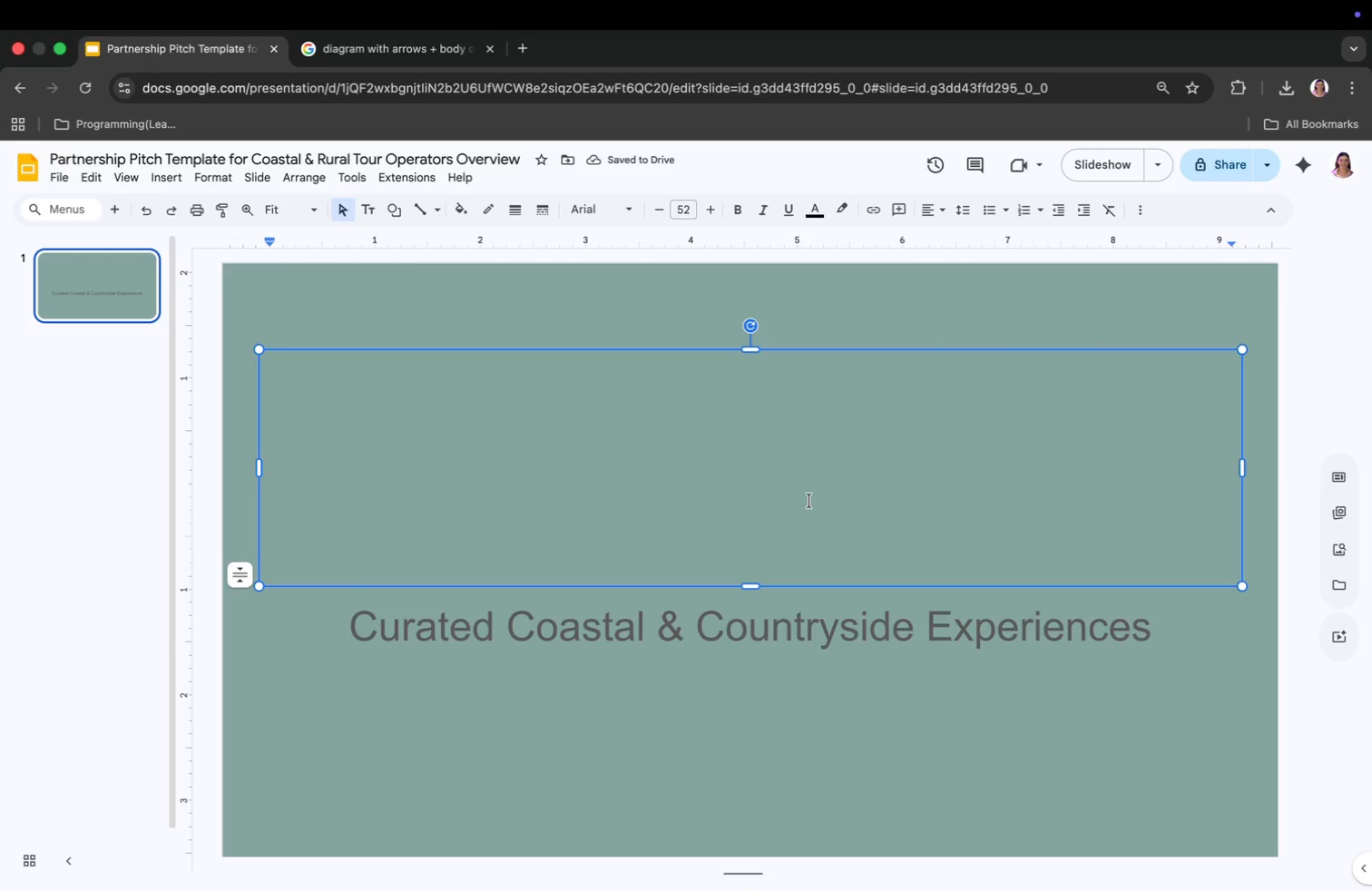 
type(Coat)
key(Backspace)
type(stal & Meadow Consulting)
 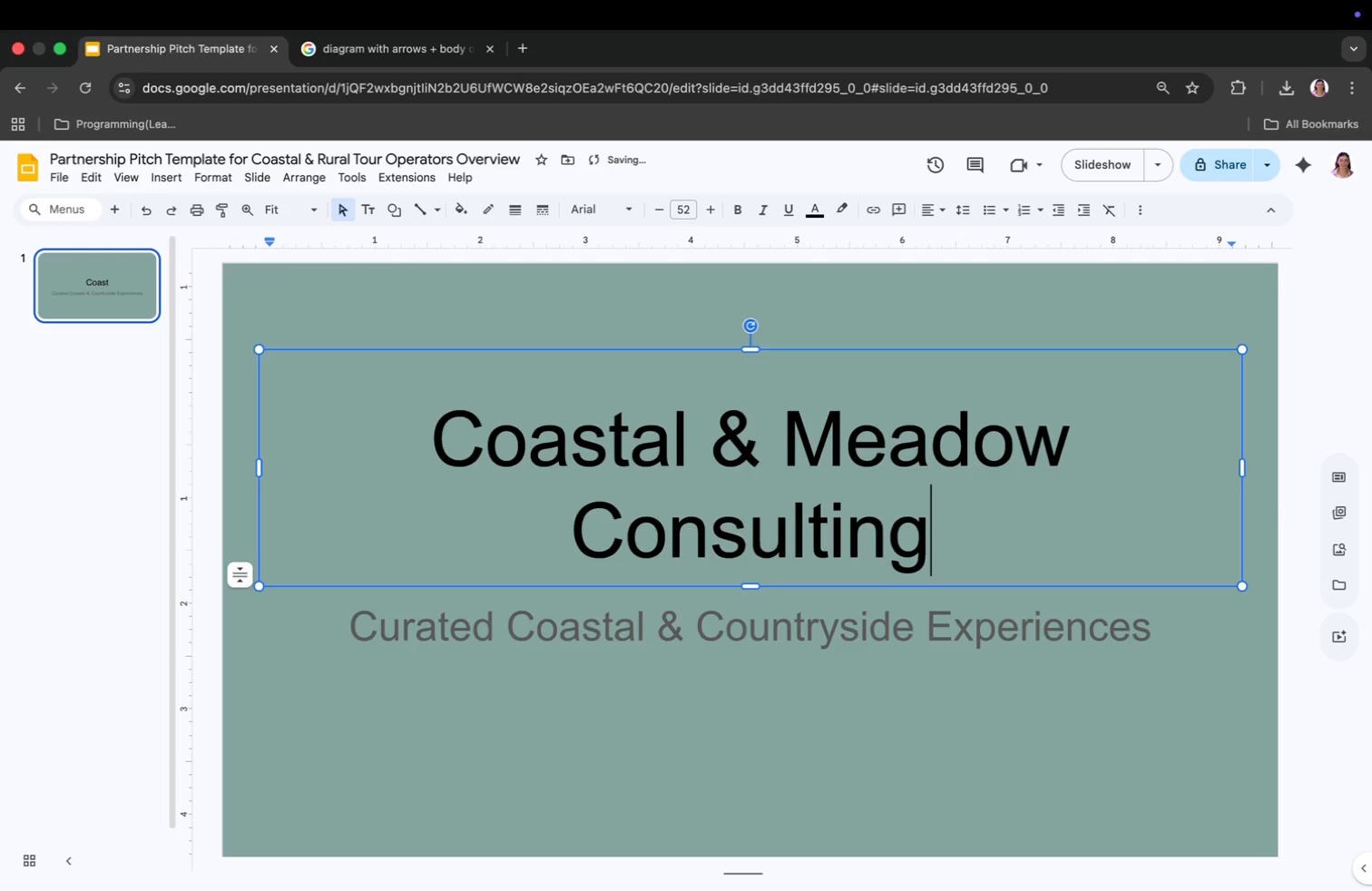 